 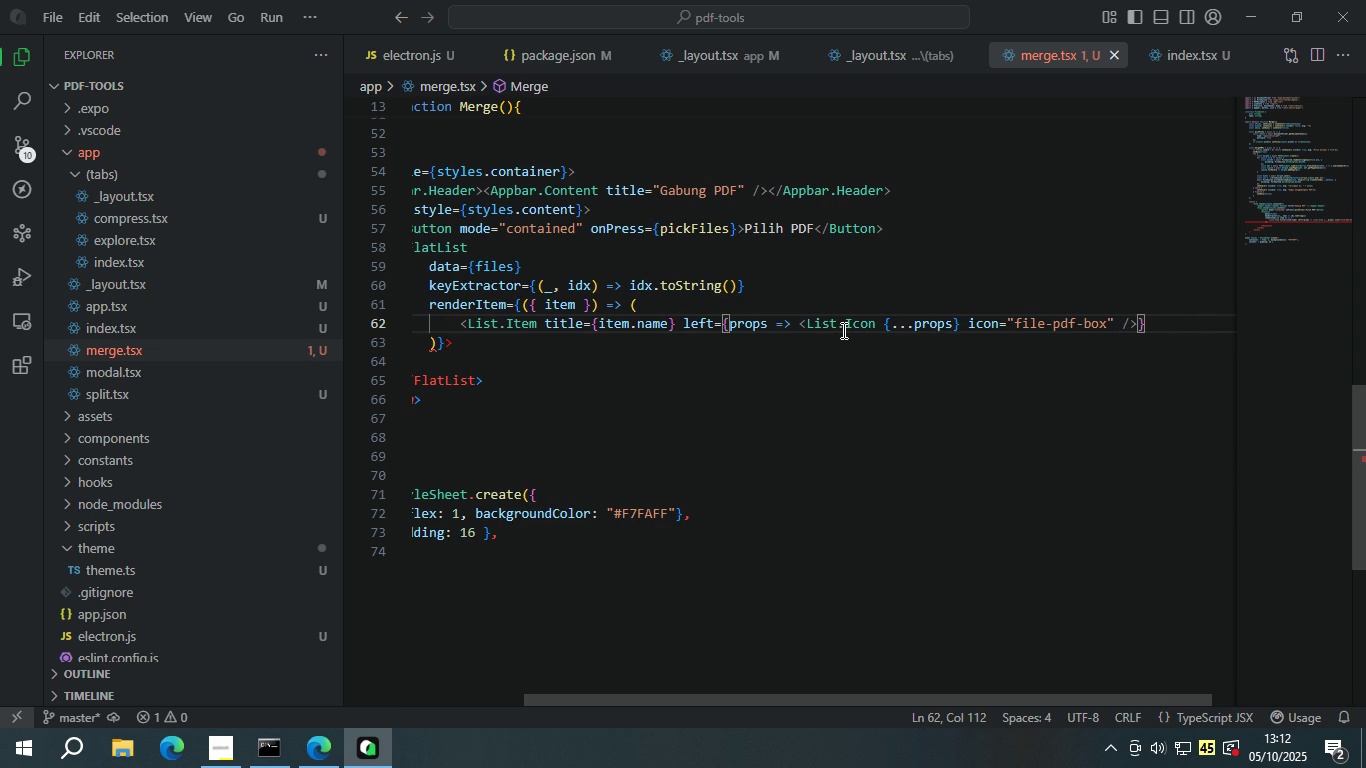 
key(ArrowDown)
 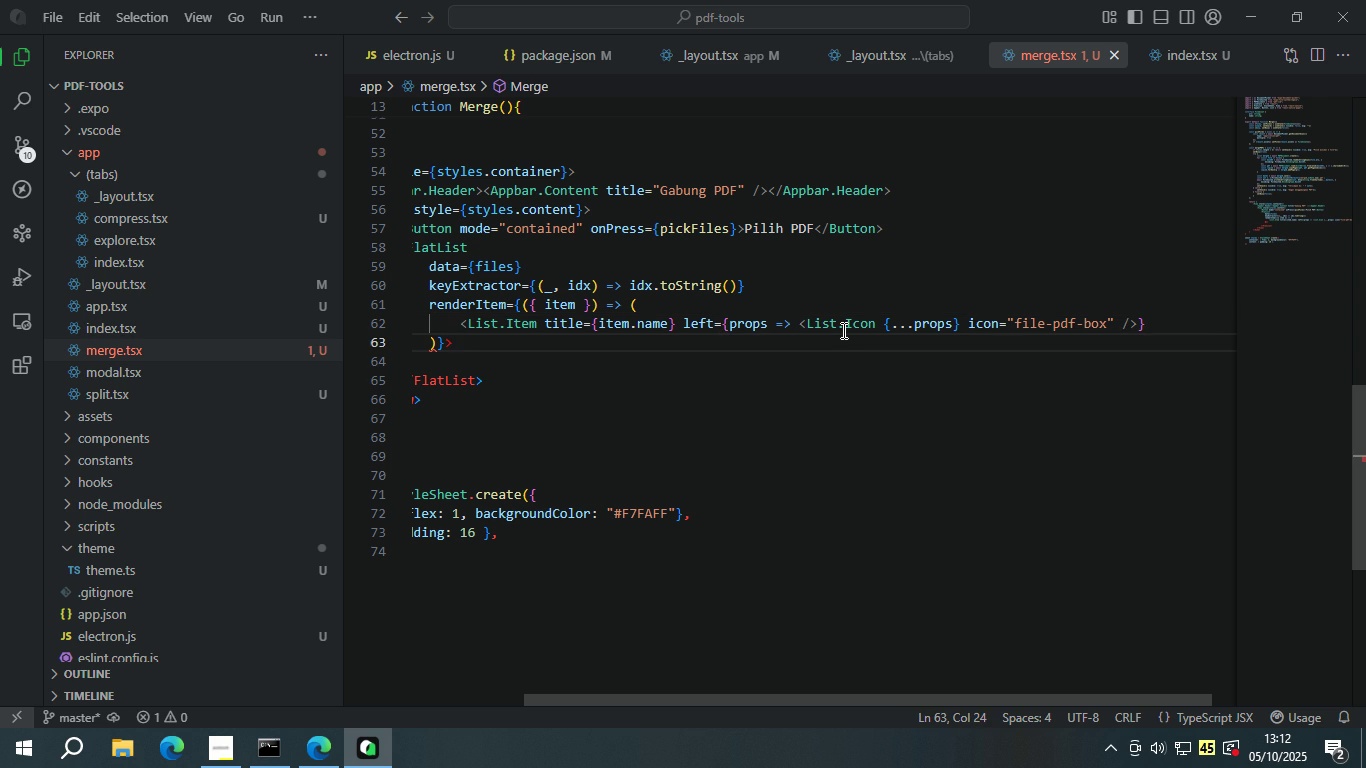 
key(ArrowUp)
 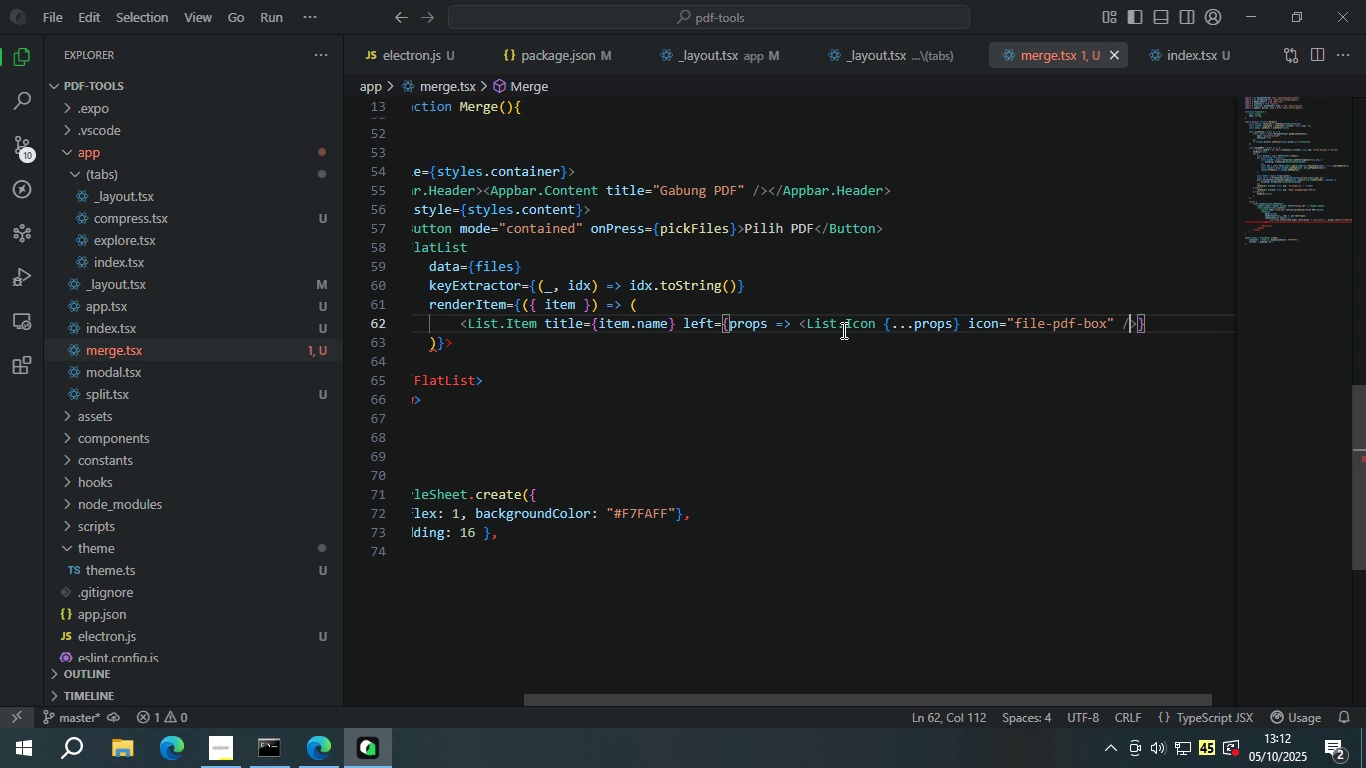 
key(ArrowRight)
 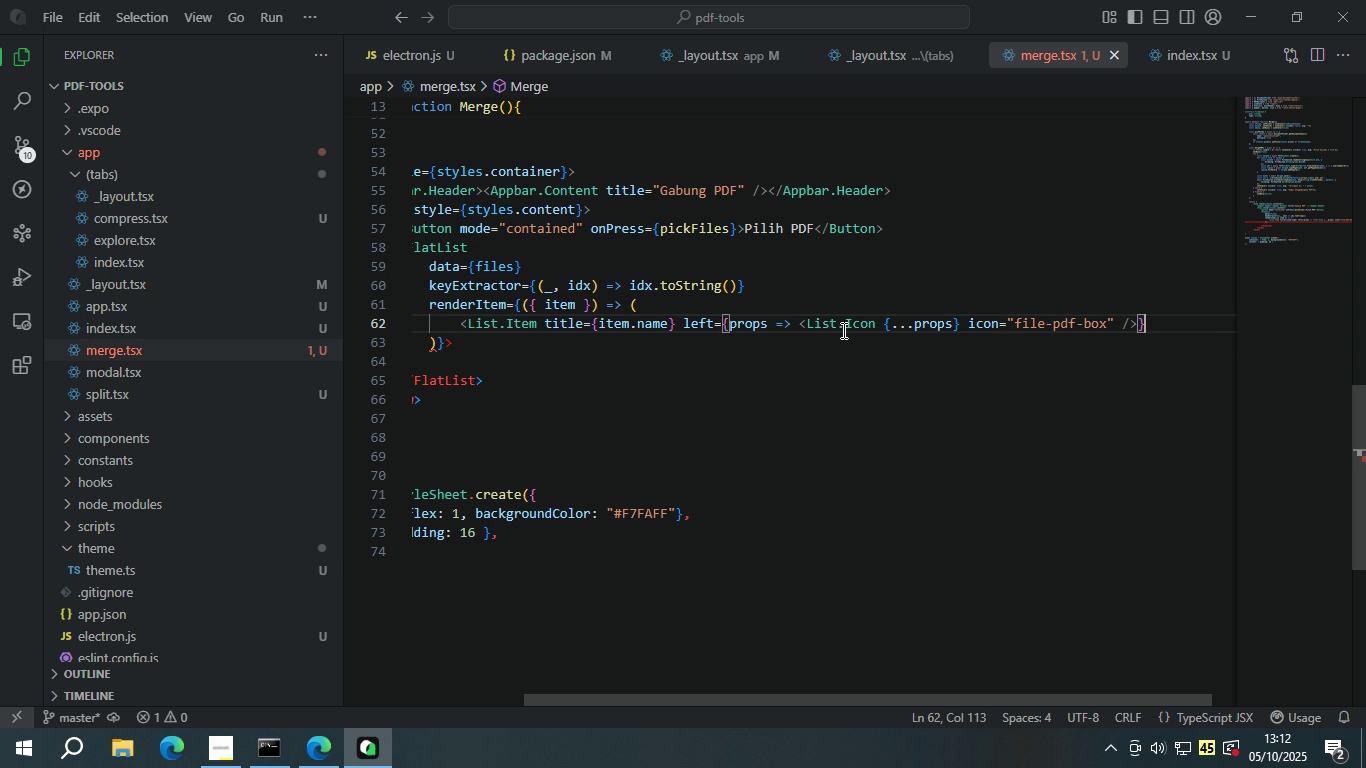 
key(ArrowRight)
 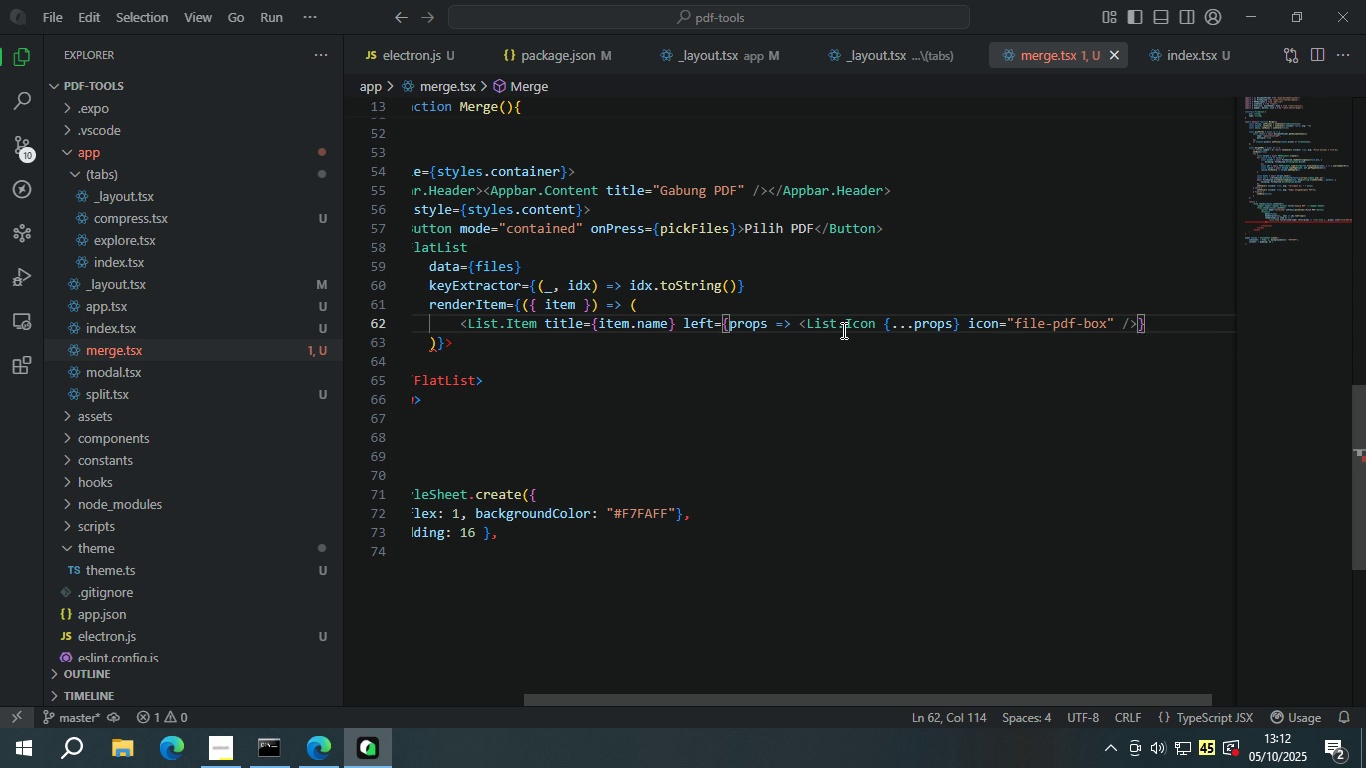 
key(Space)
 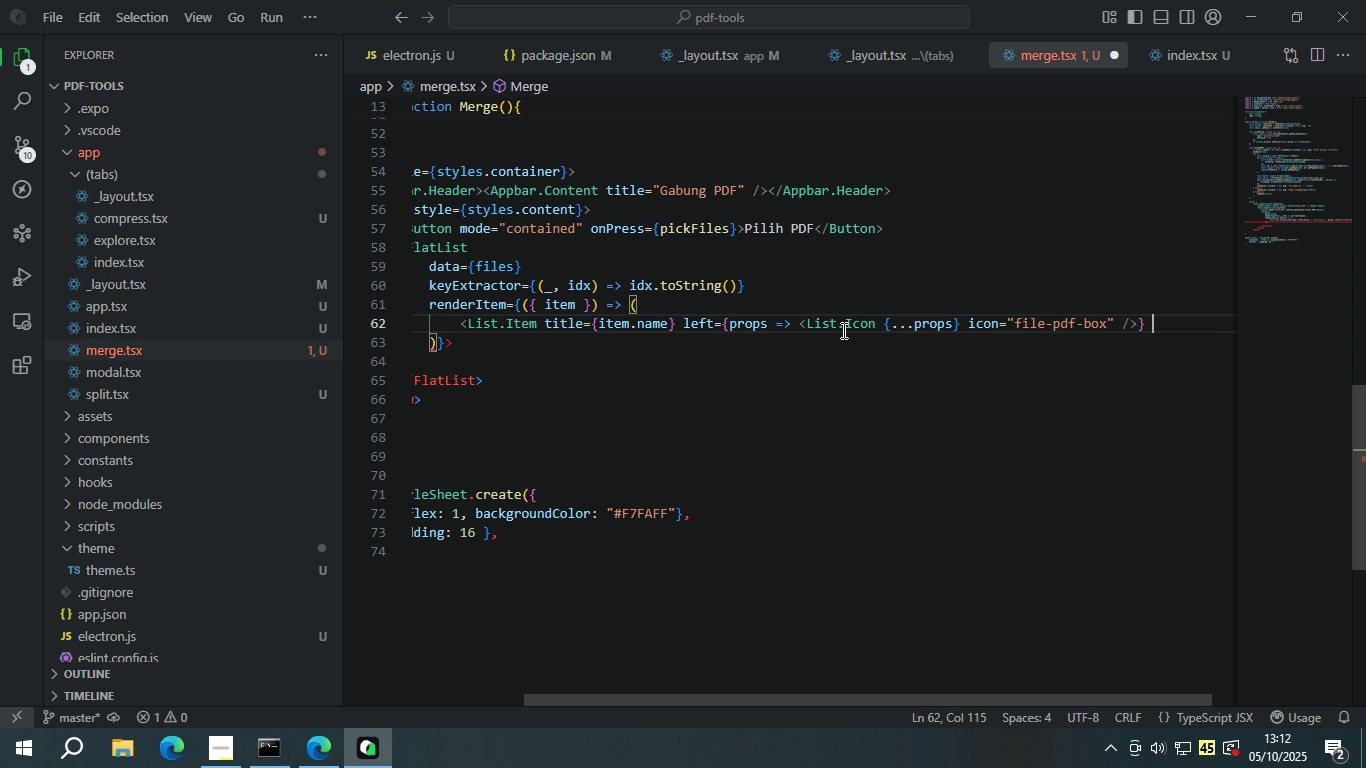 
key(ArrowLeft)
 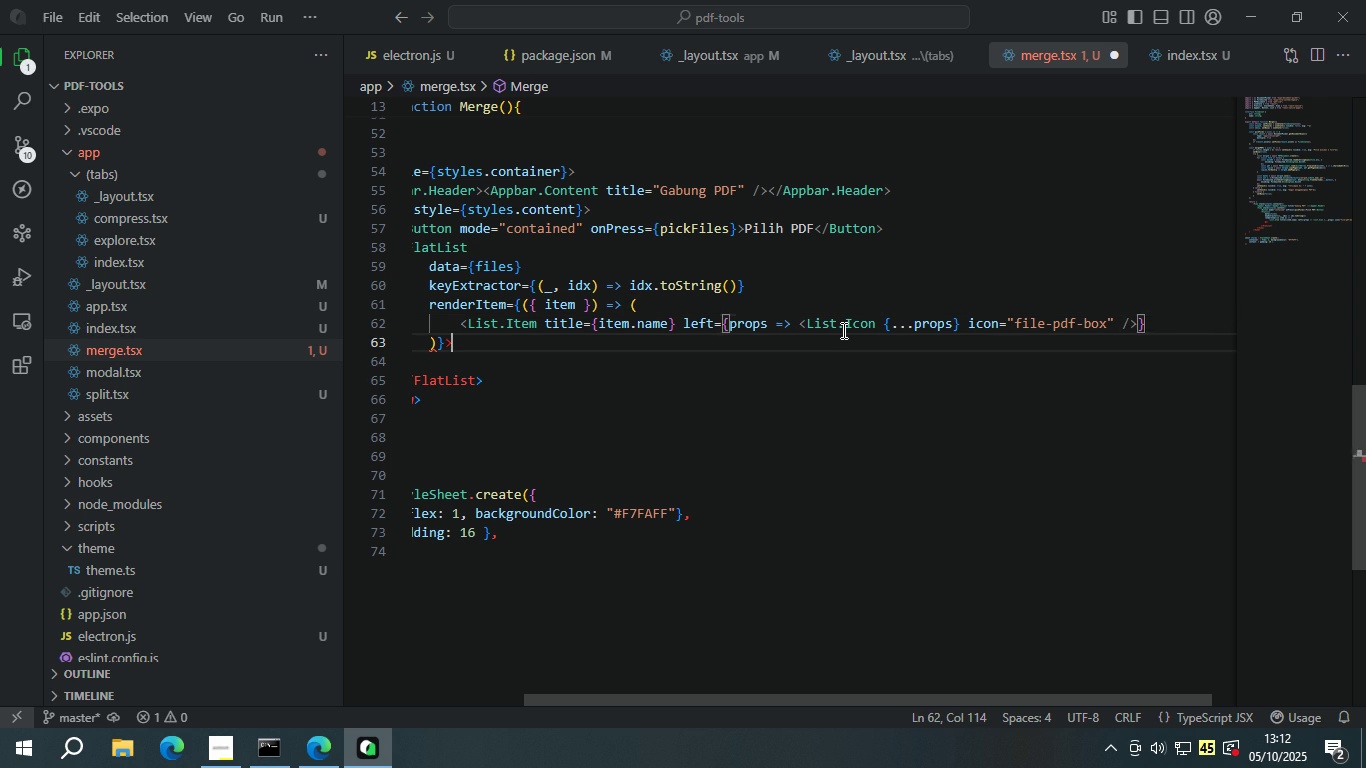 
key(ArrowDown)
 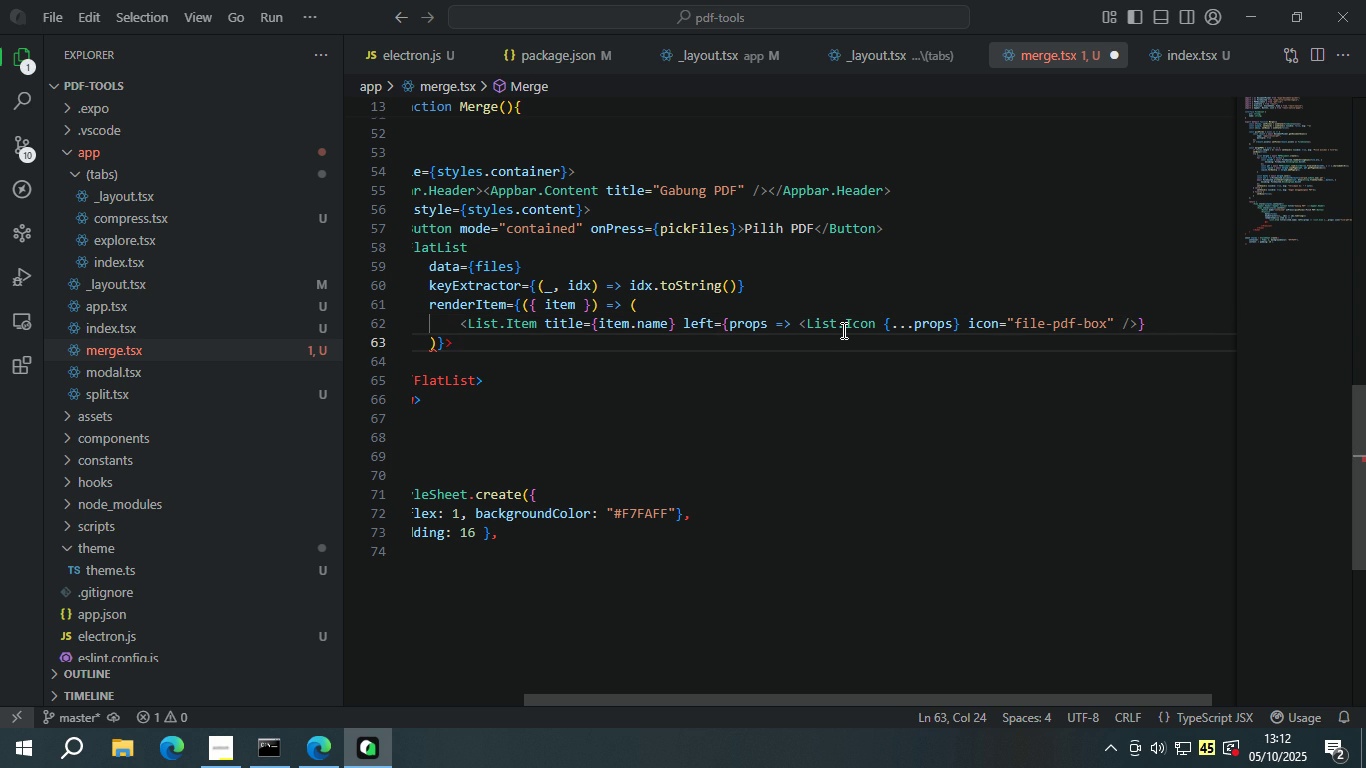 
wait(5.46)
 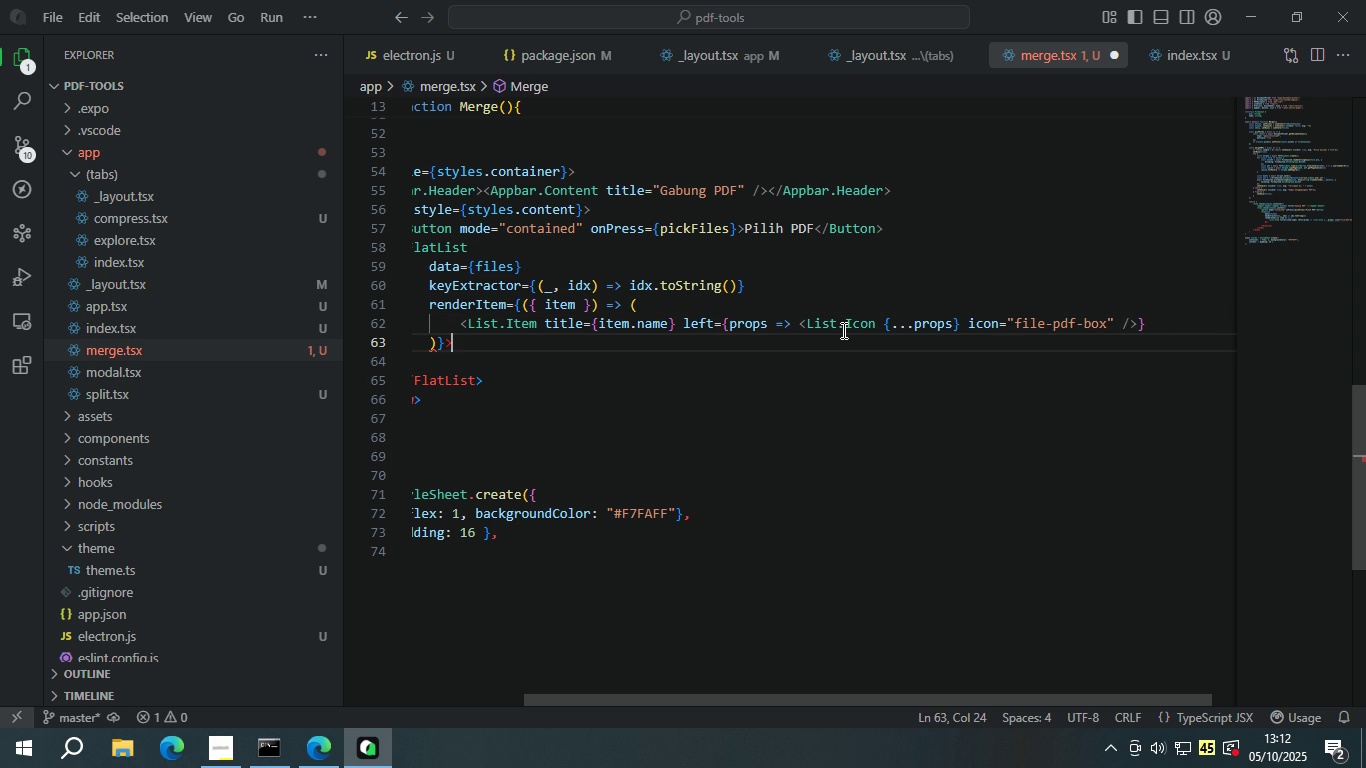 
left_click([1157, 315])
 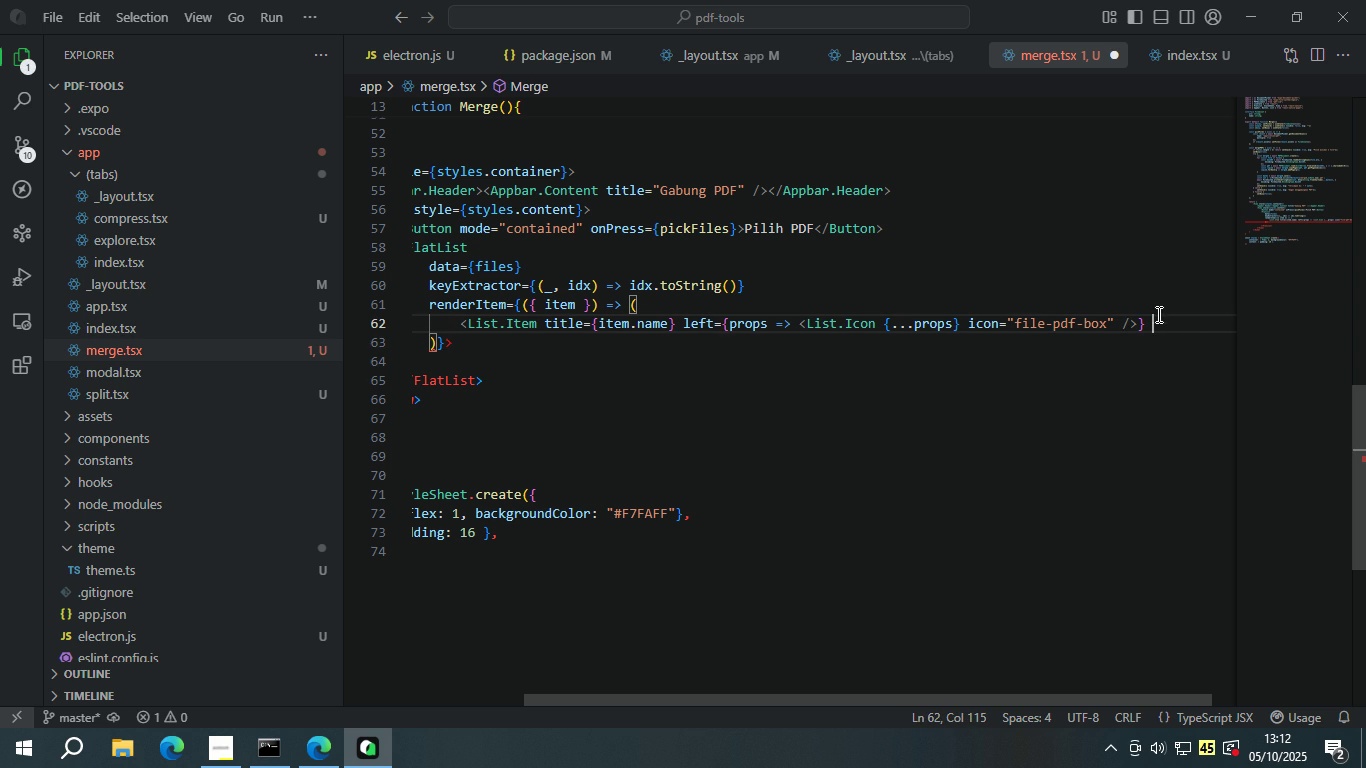 
key(Slash)
 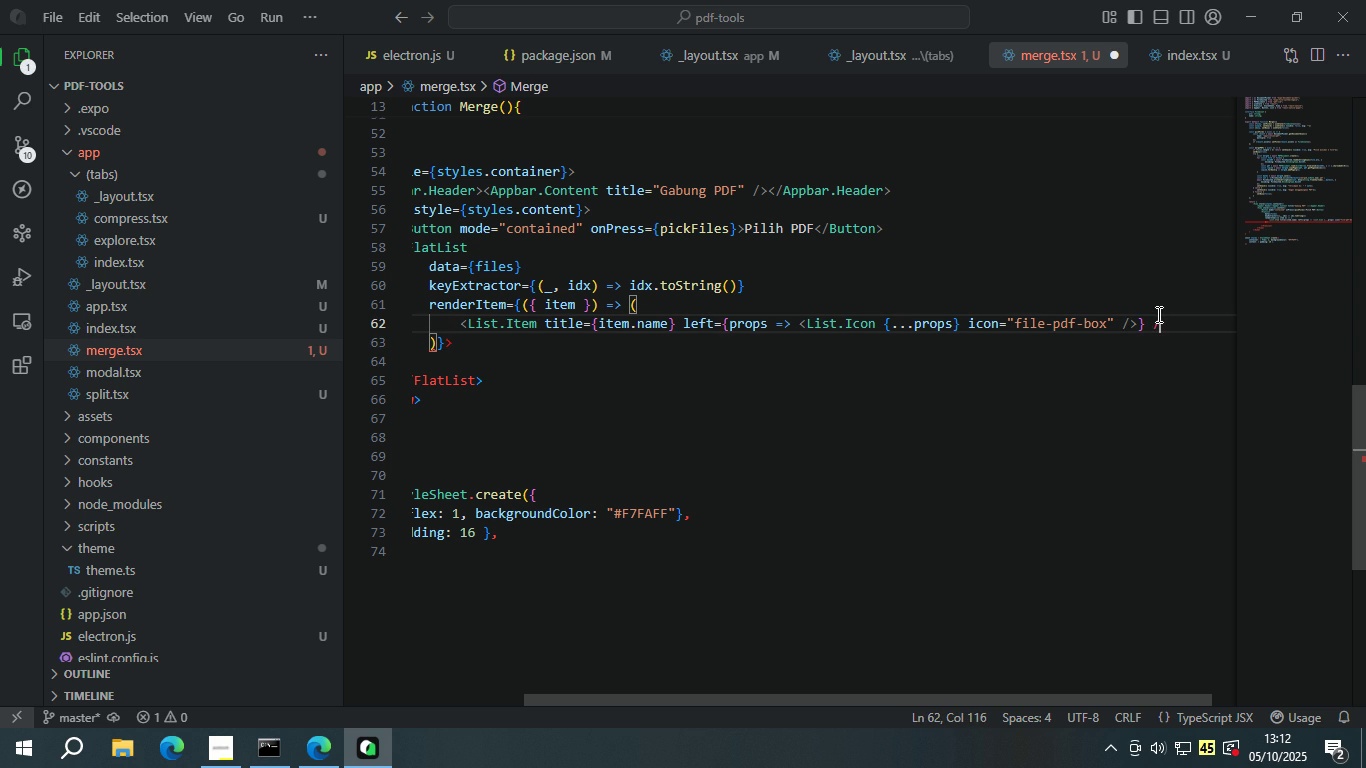 
key(Shift+ShiftLeft)
 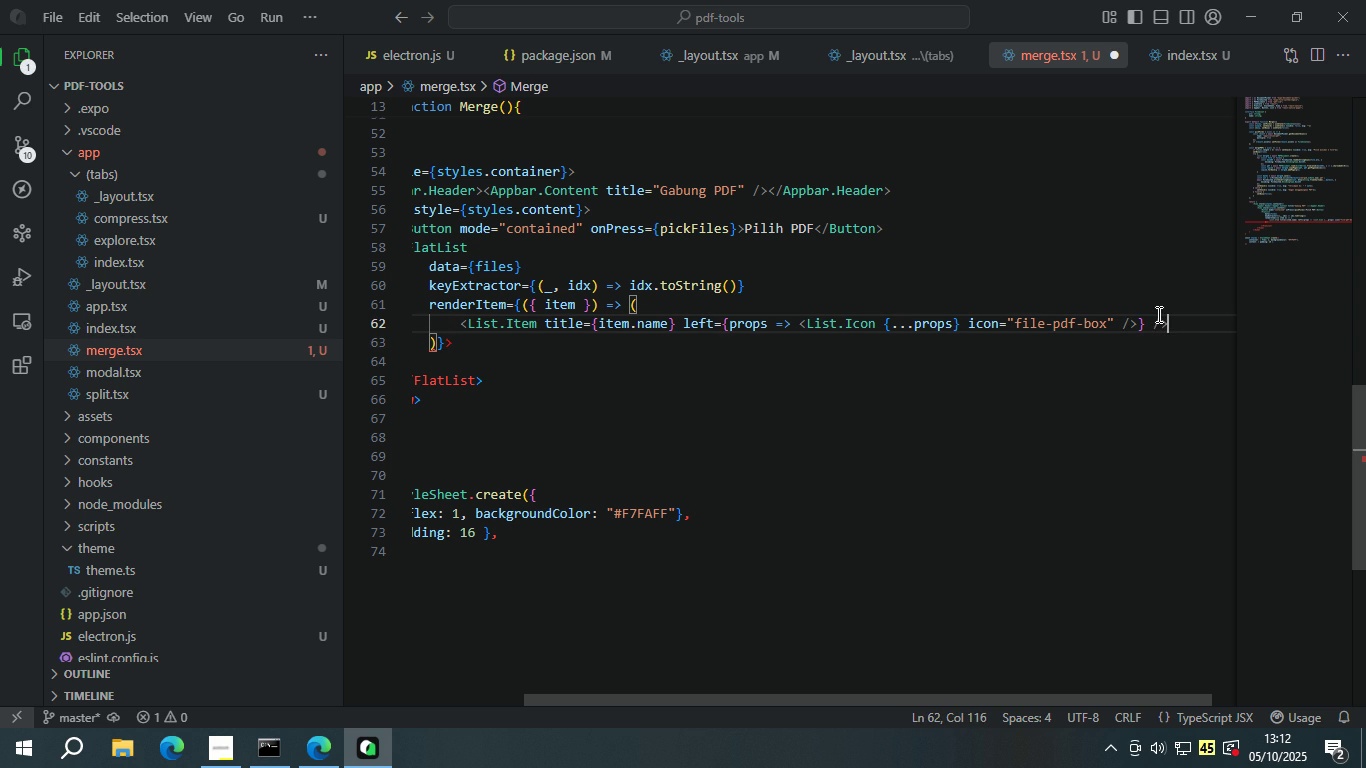 
key(Shift+Period)